 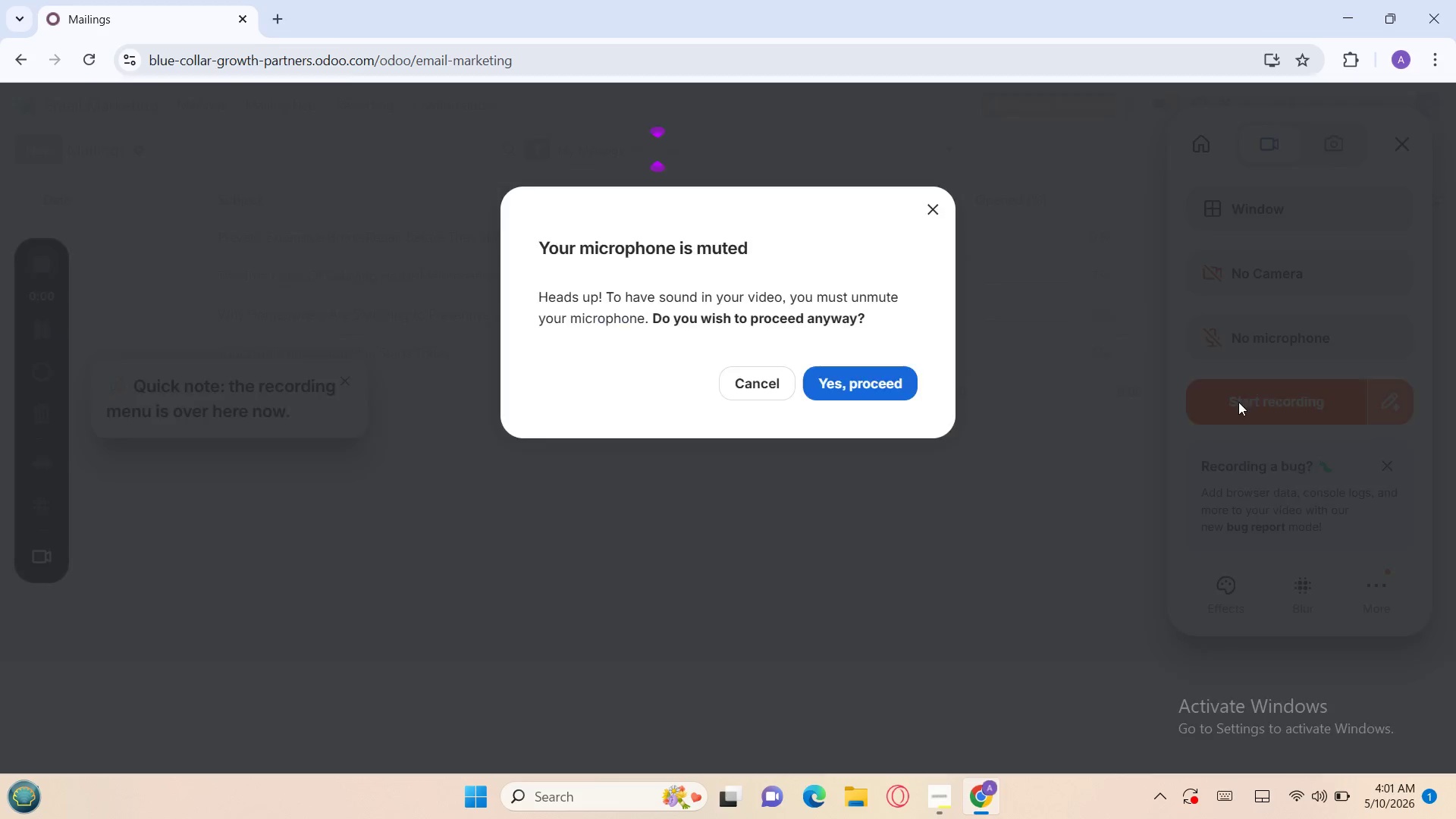 
left_click([900, 378])
 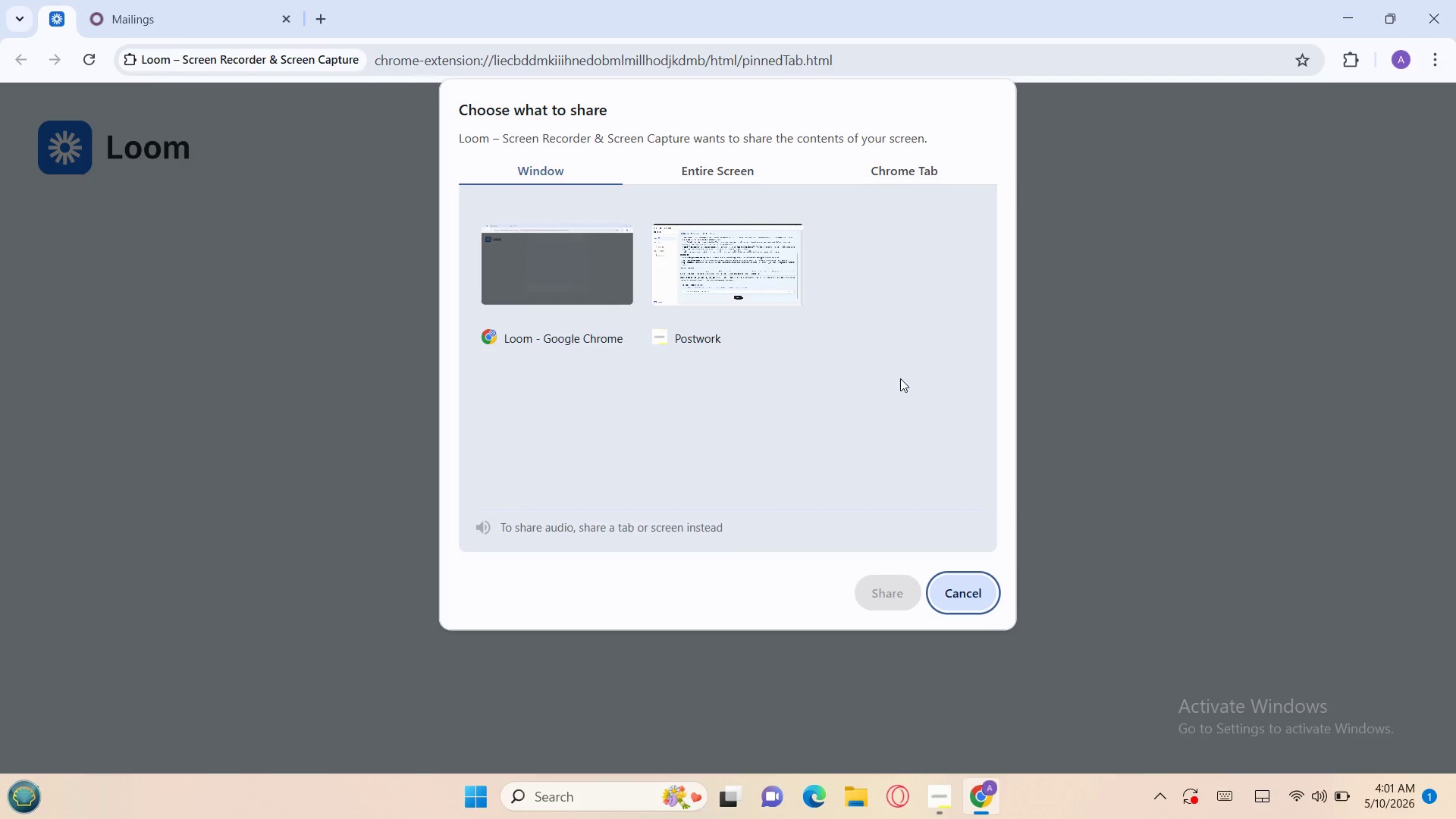 
left_click([912, 174])
 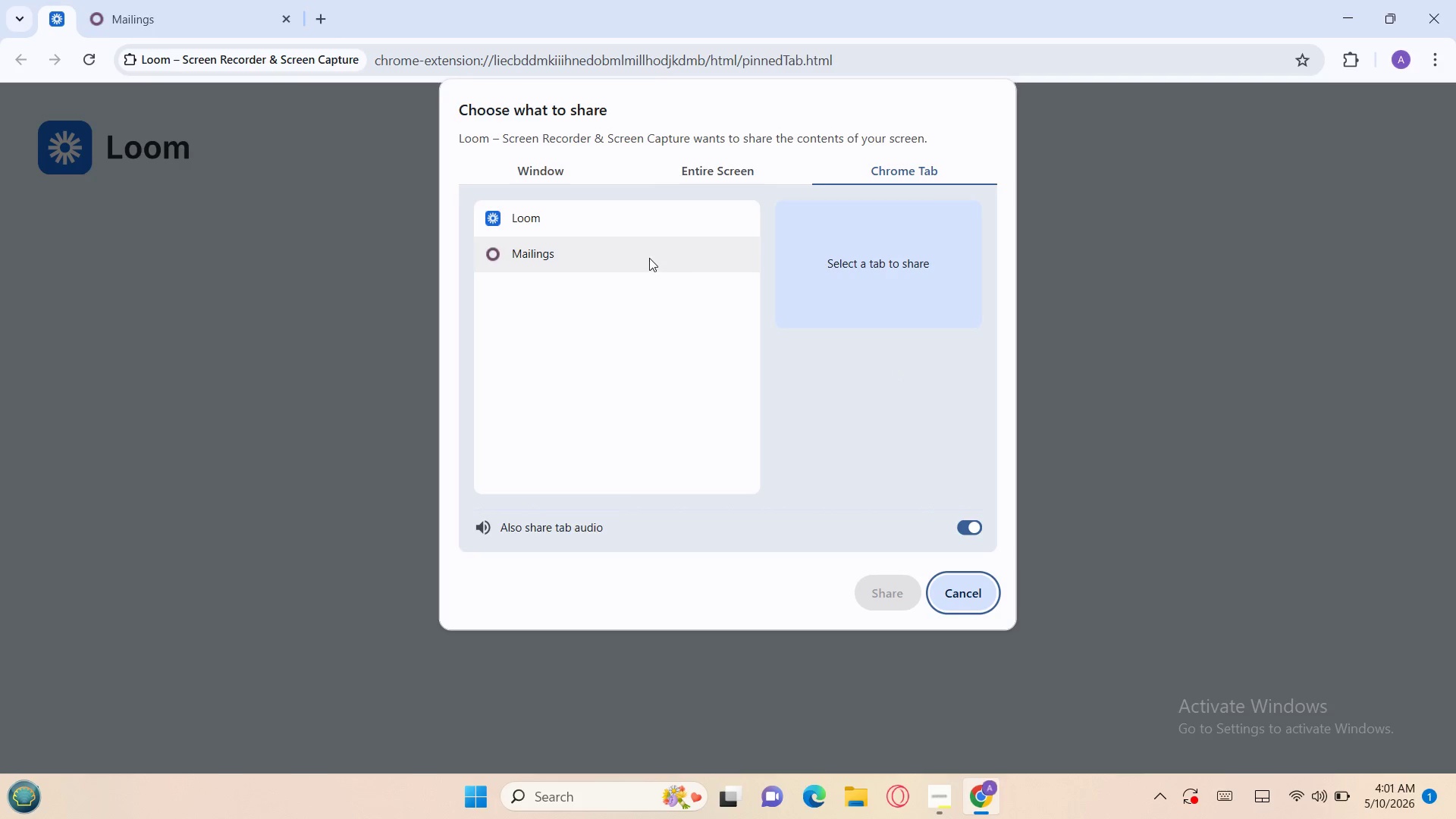 
left_click([646, 256])
 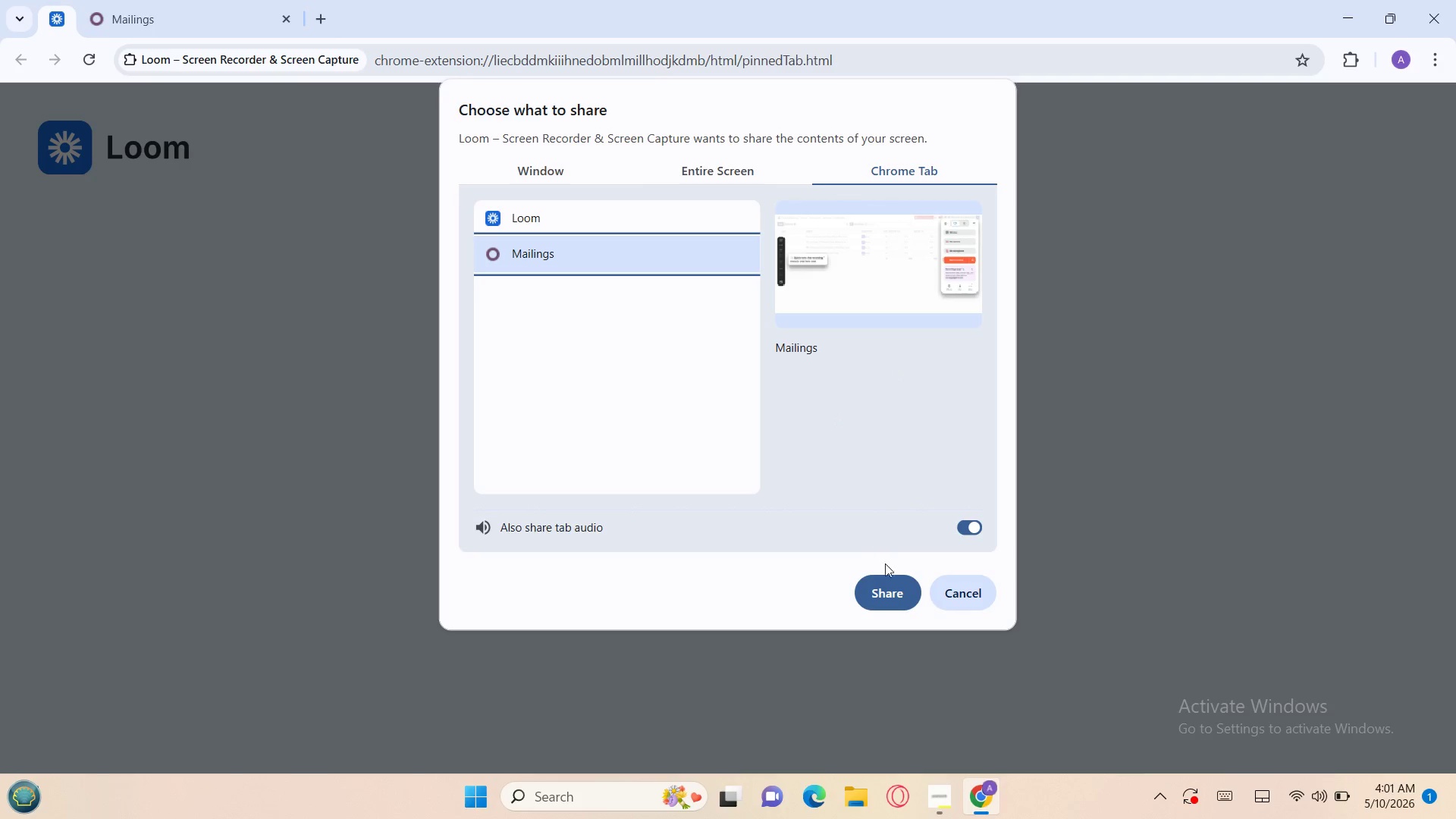 
left_click([887, 589])
 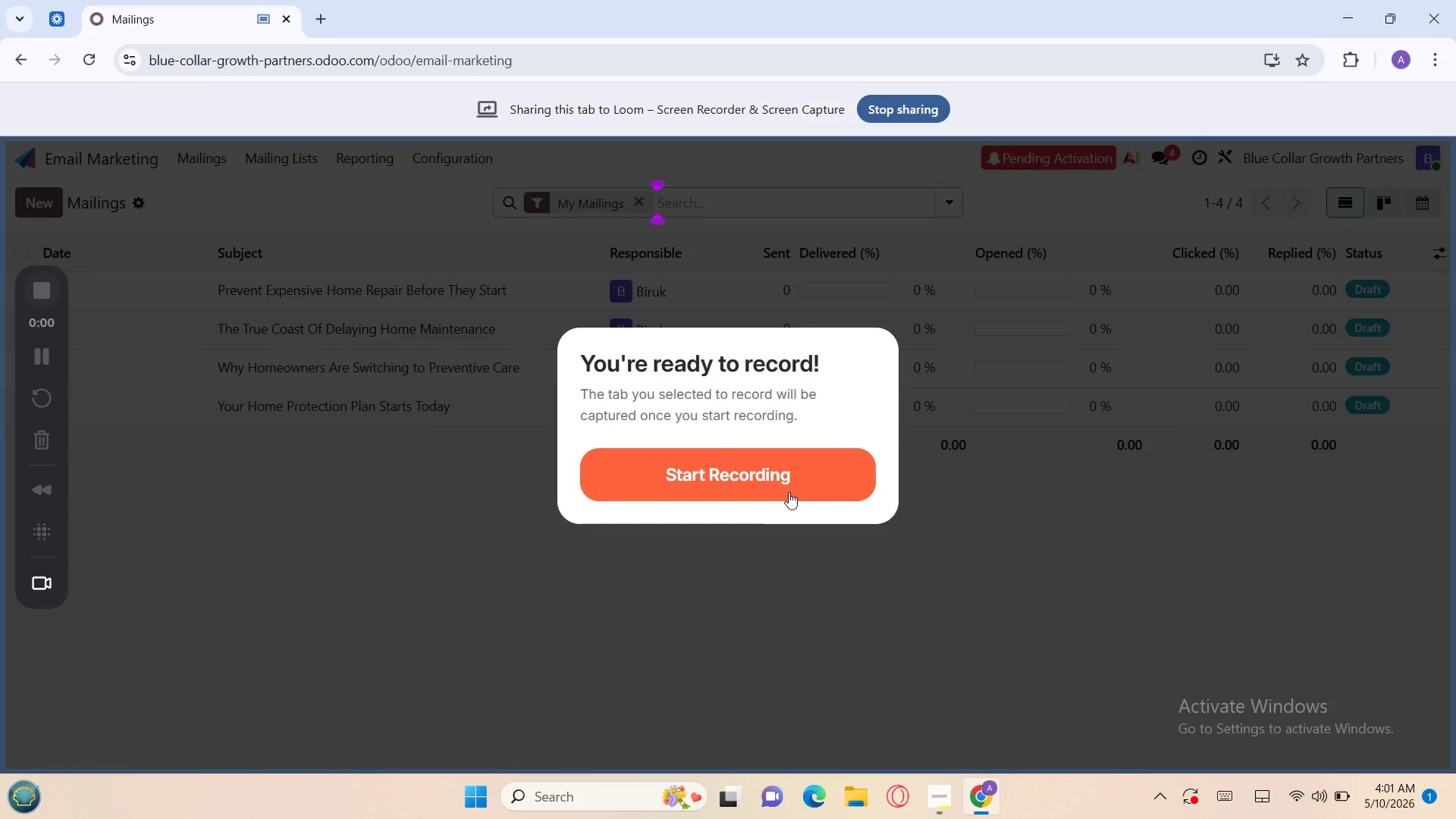 
left_click([780, 491])
 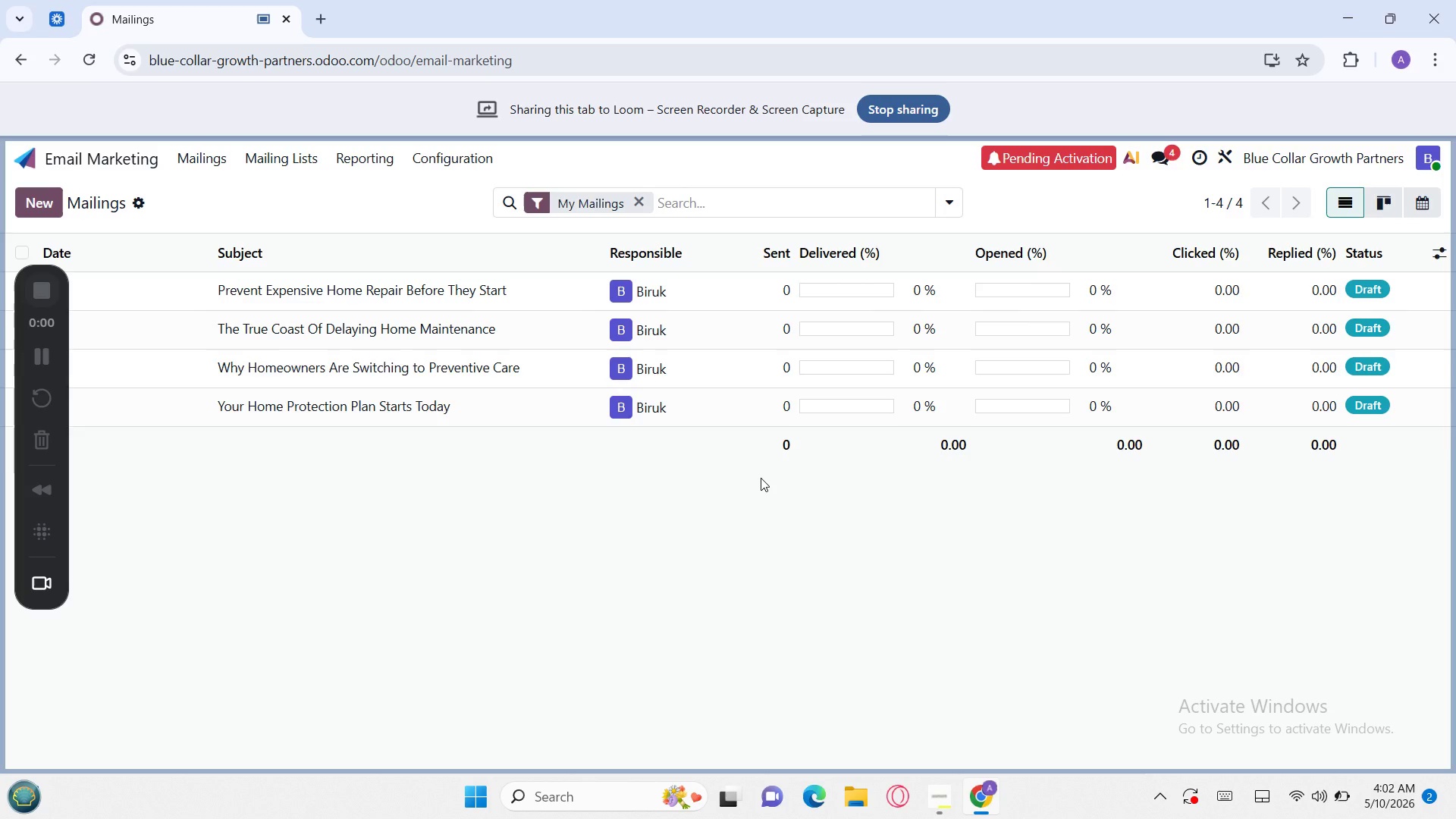 
wait(11.08)
 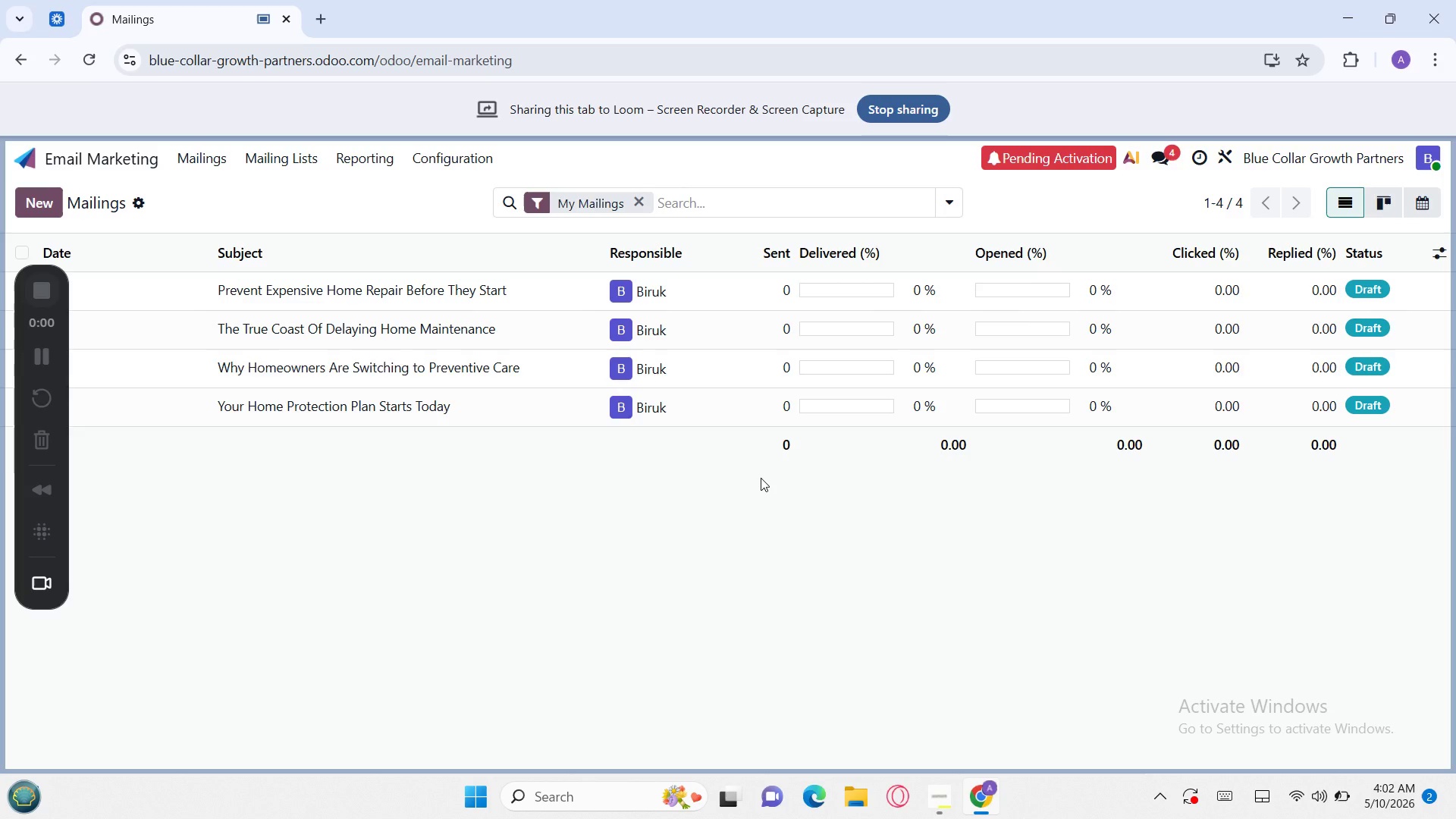 
left_click([448, 300])
 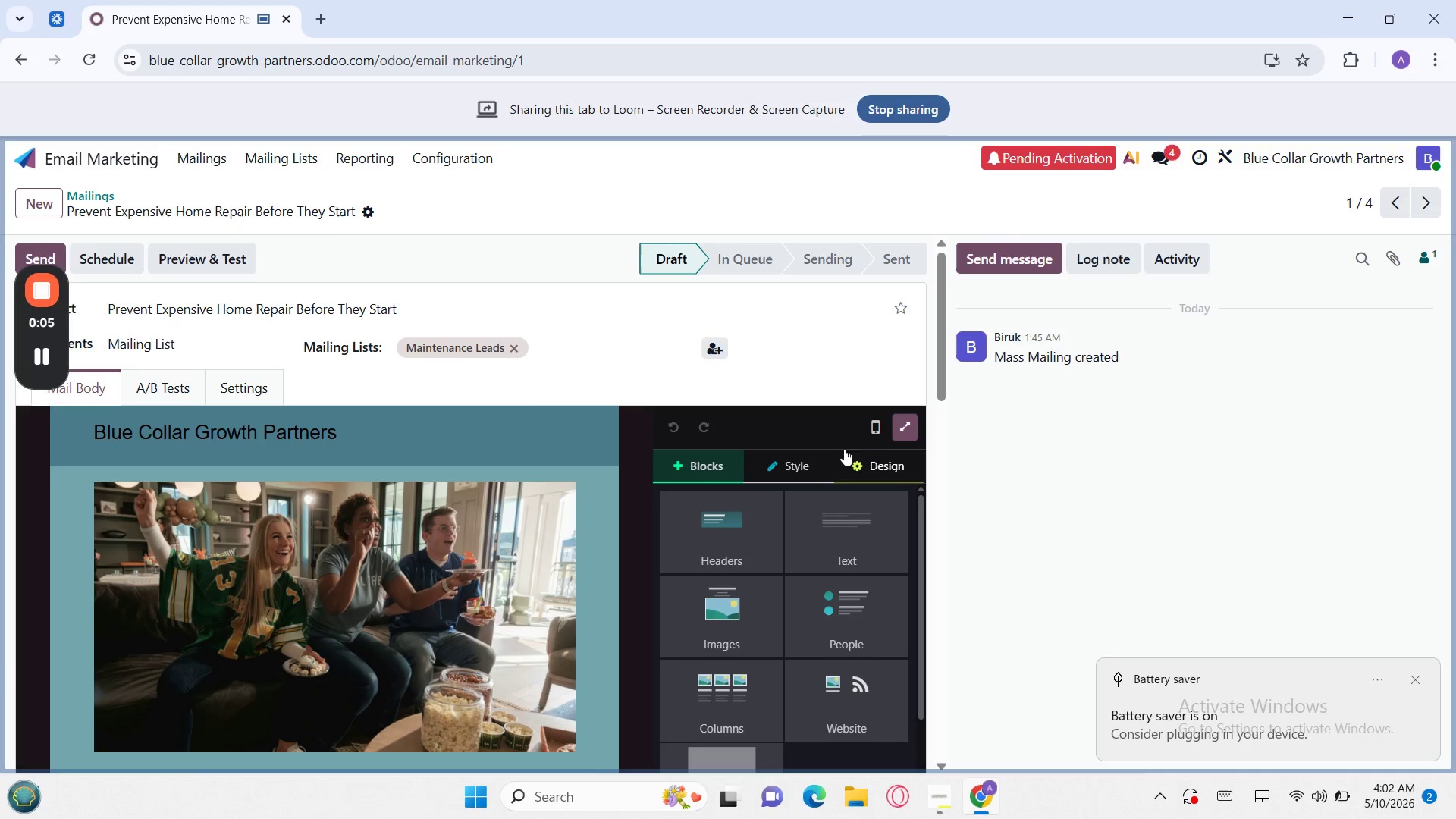 
left_click([896, 435])
 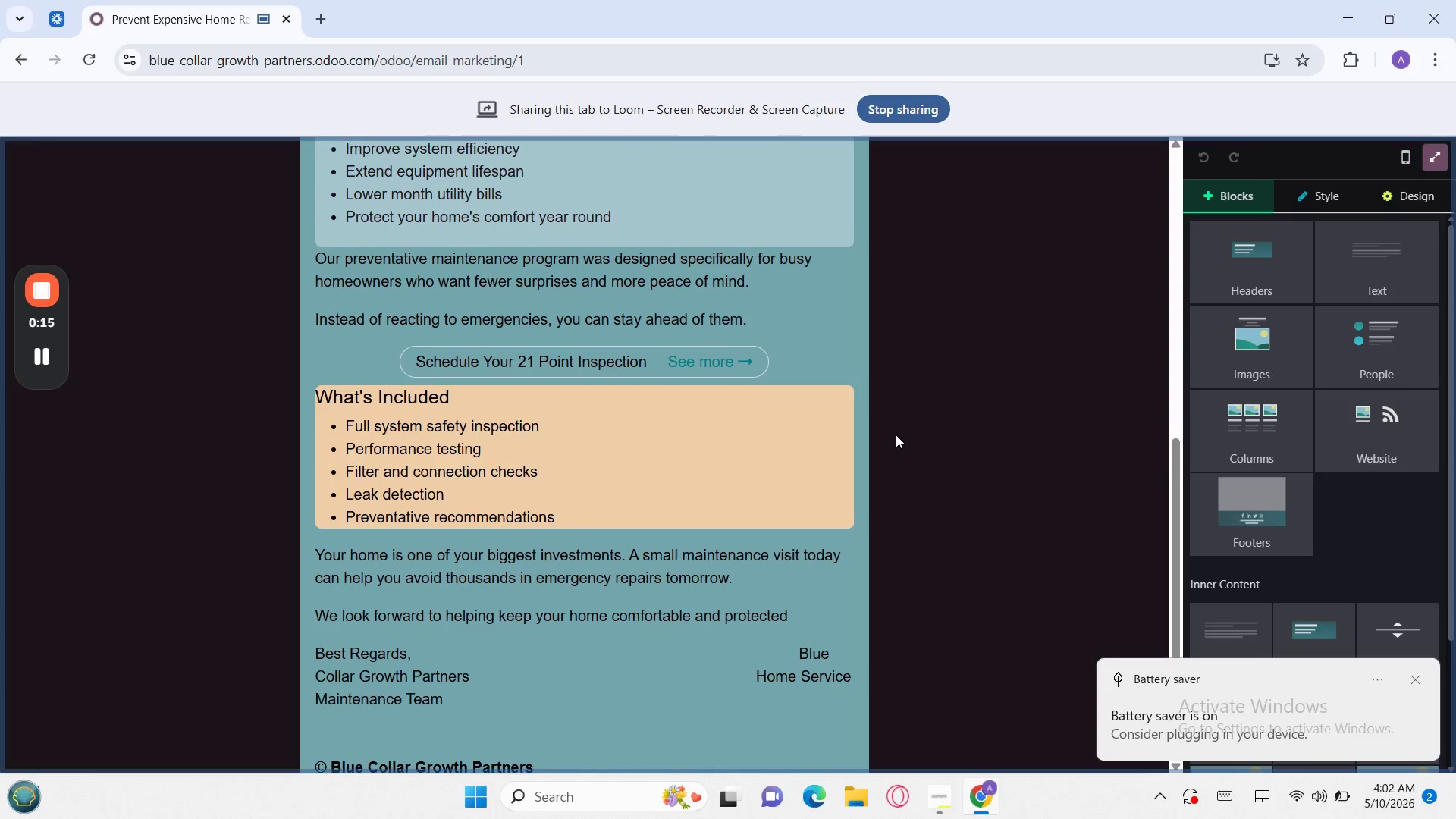 
wait(13.49)
 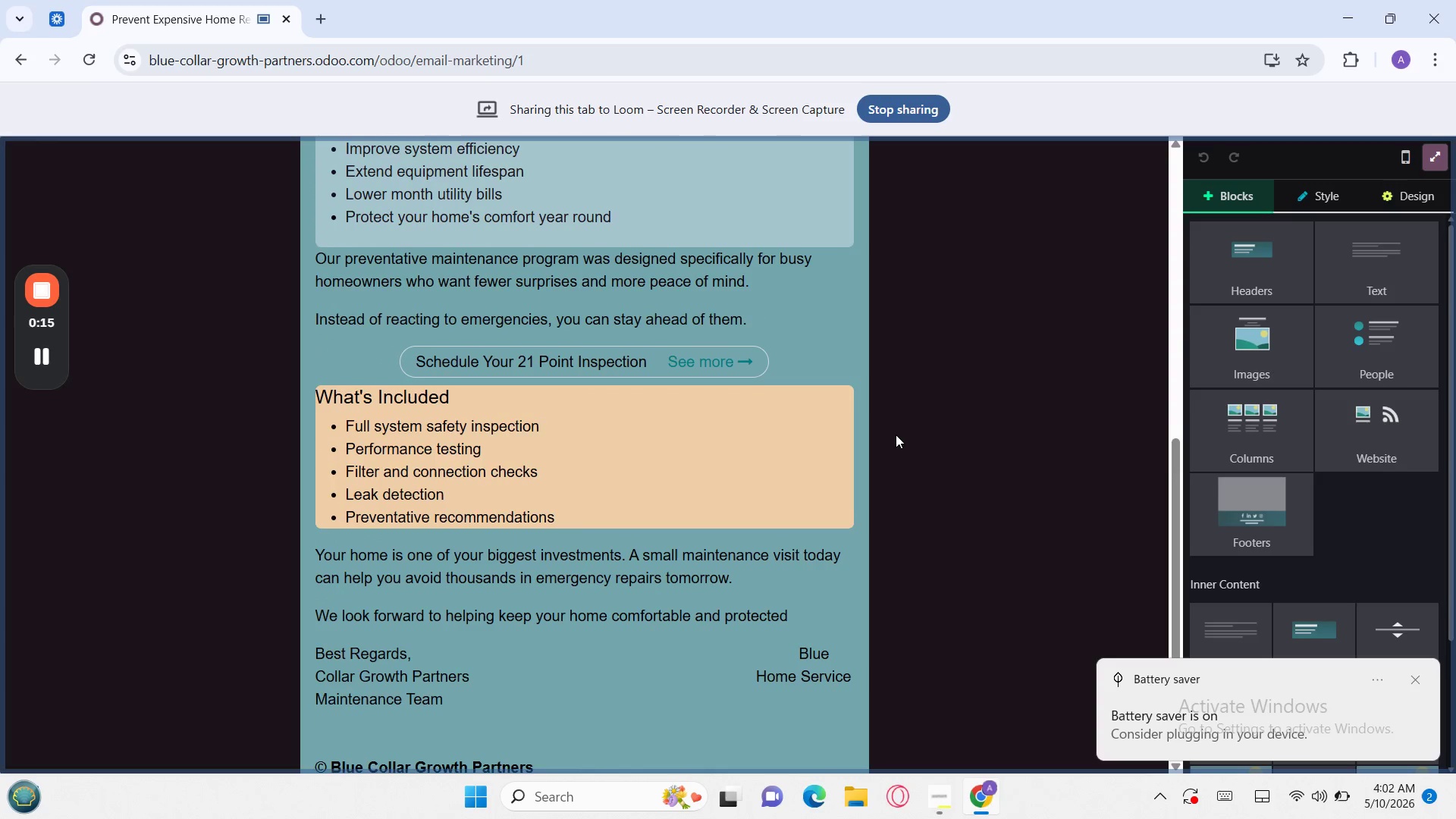 
left_click([1420, 153])
 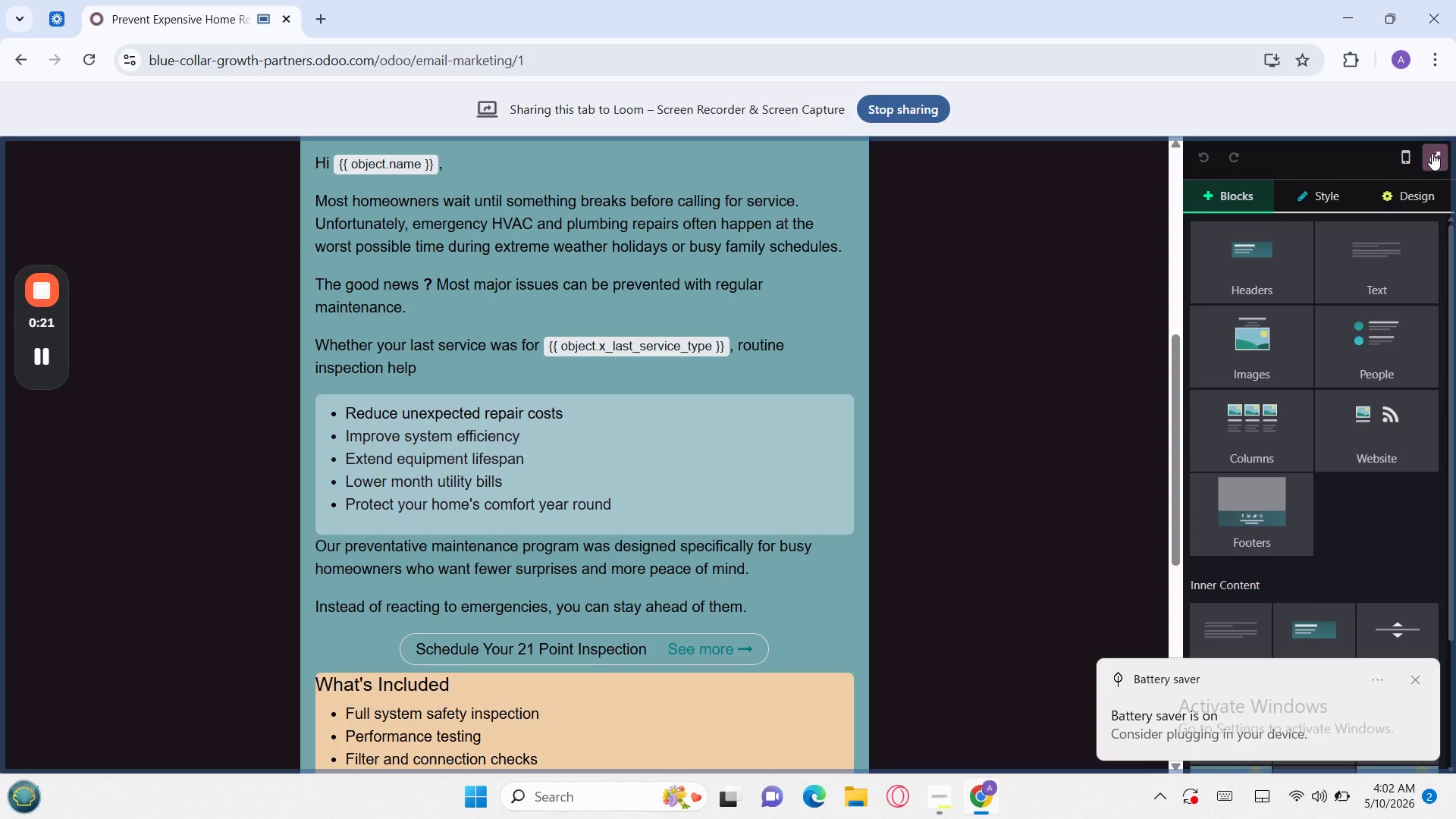 
left_click([1432, 153])
 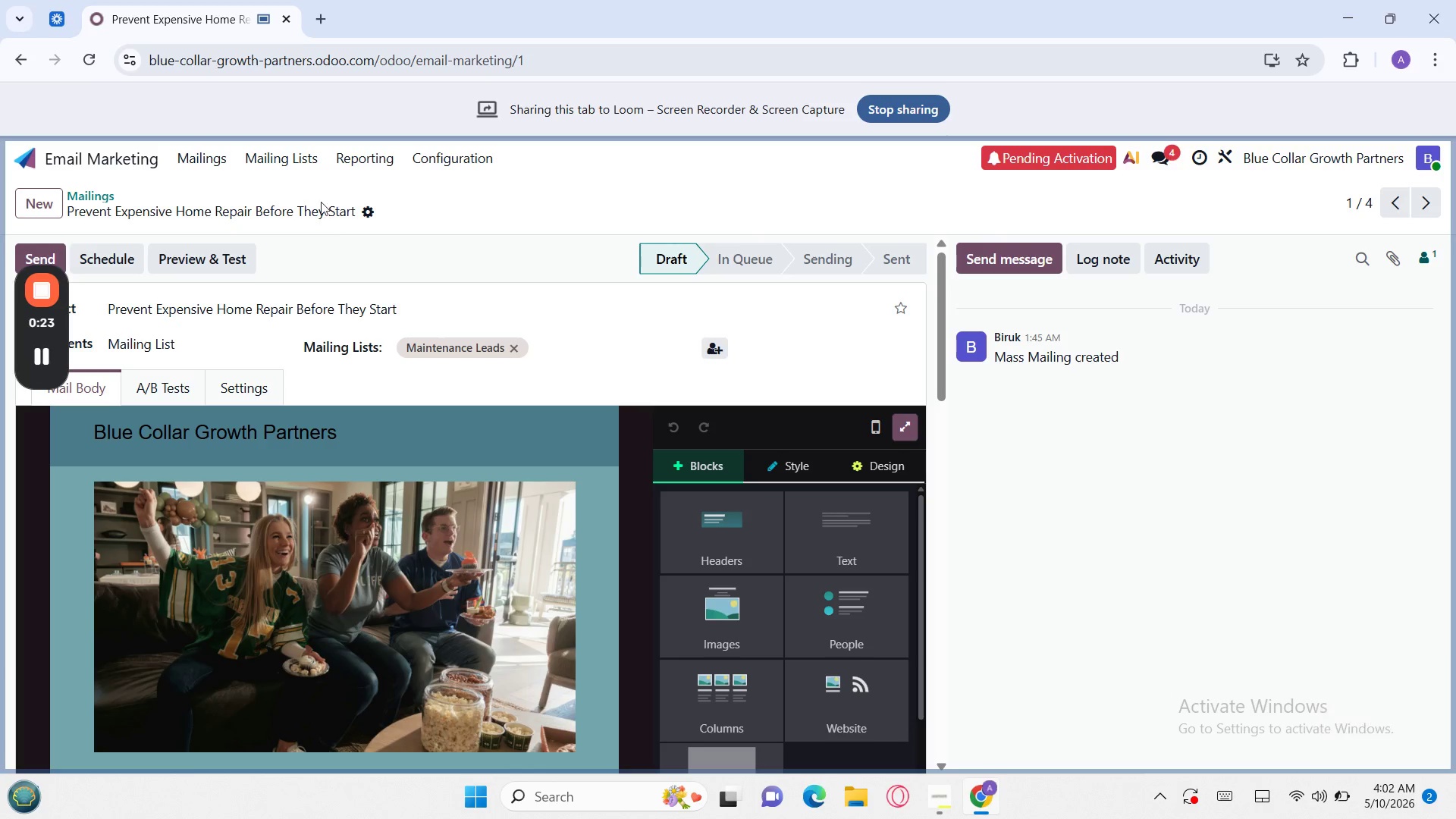 
left_click([203, 248])
 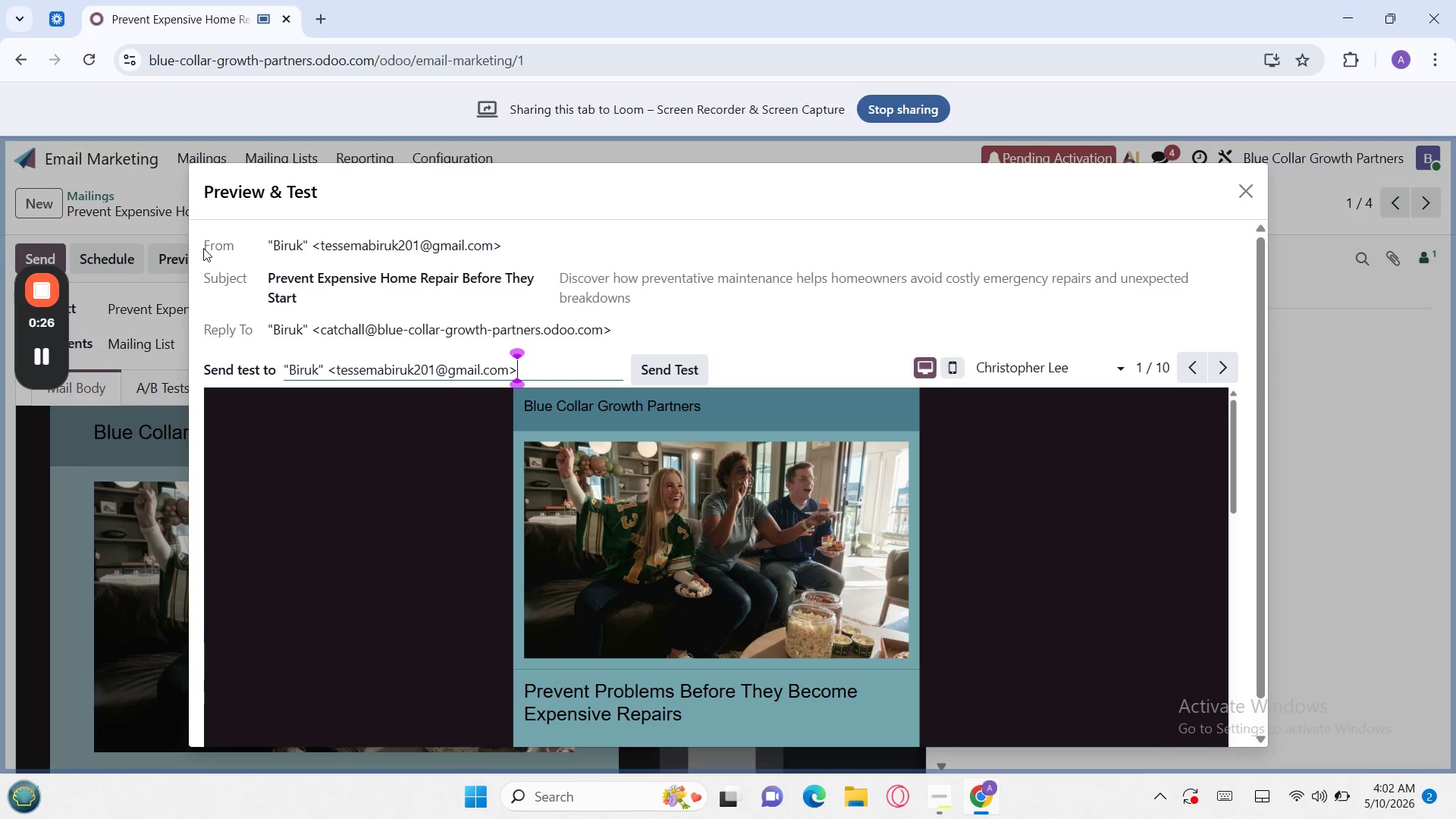 
mouse_move([691, 456])
 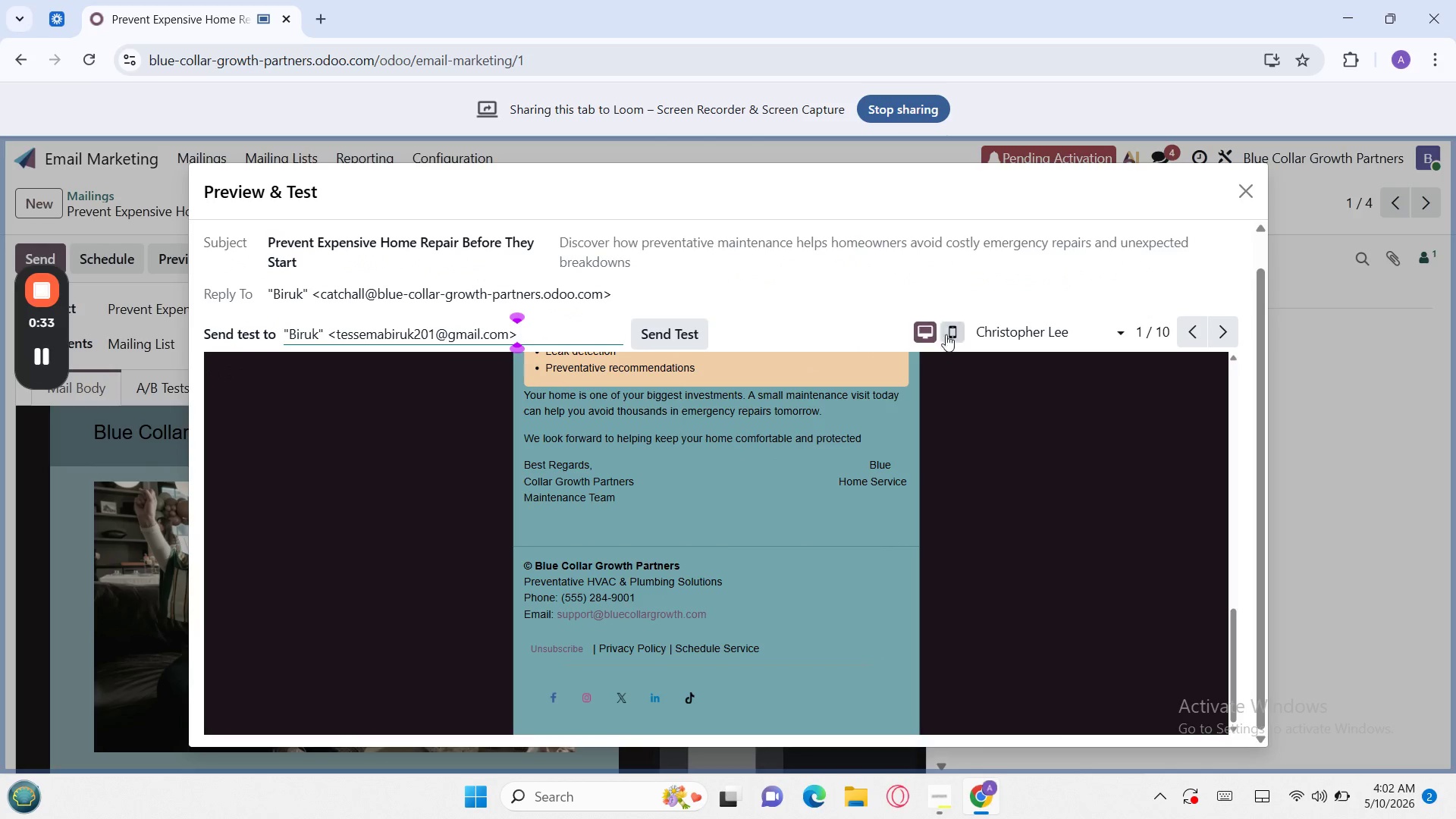 
left_click([949, 332])
 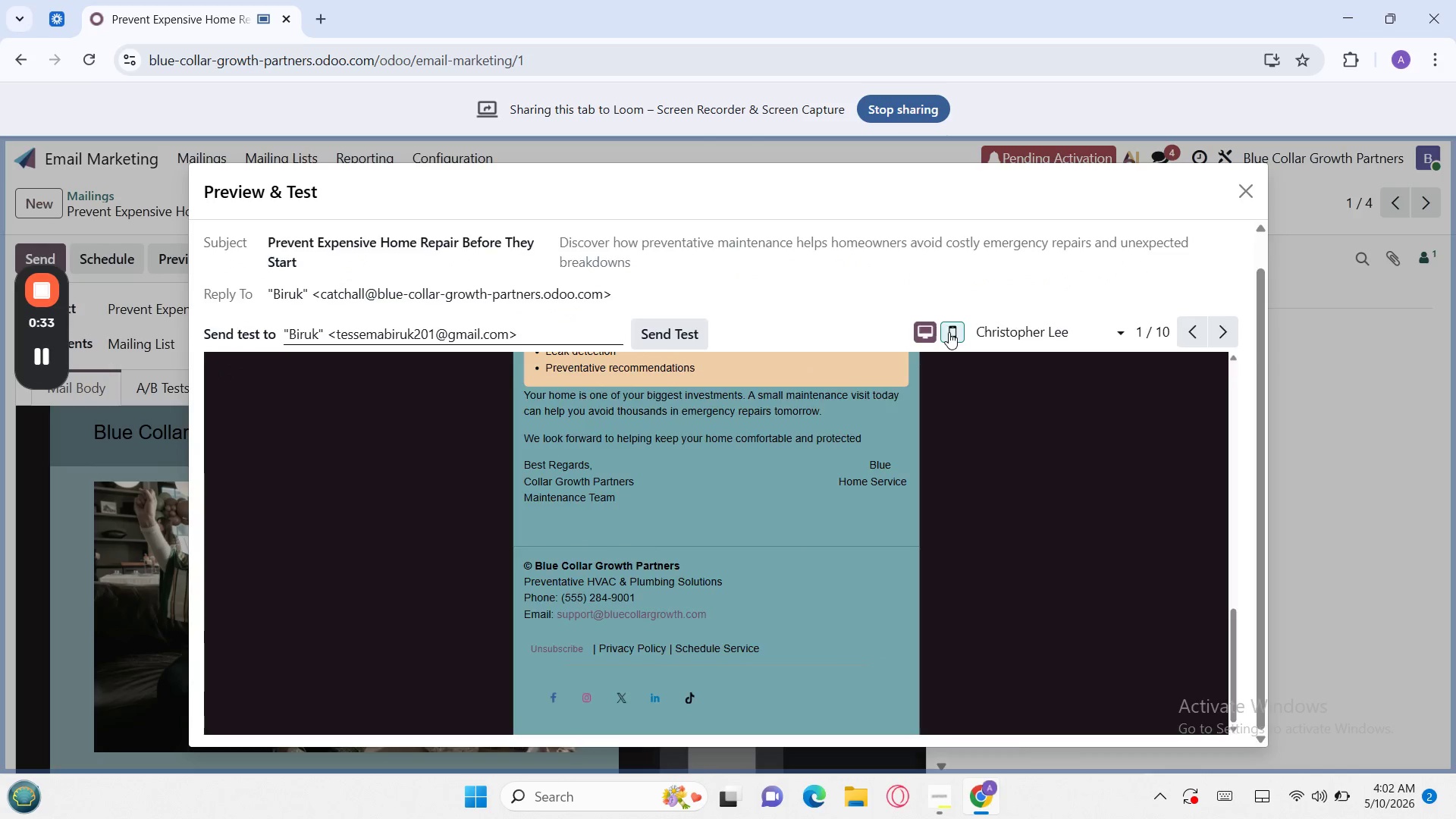 
mouse_move([881, 435])
 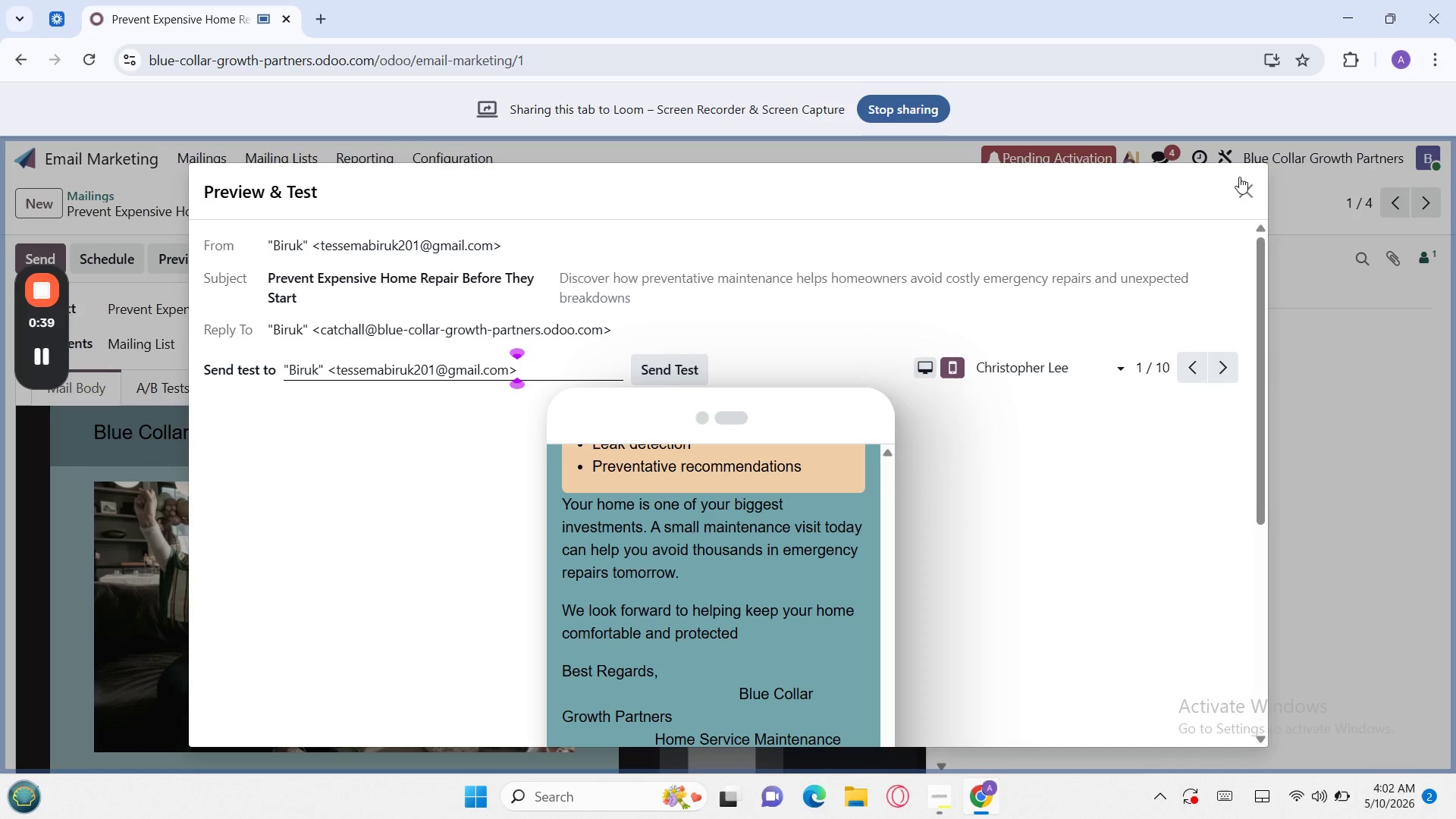 
left_click([1248, 188])
 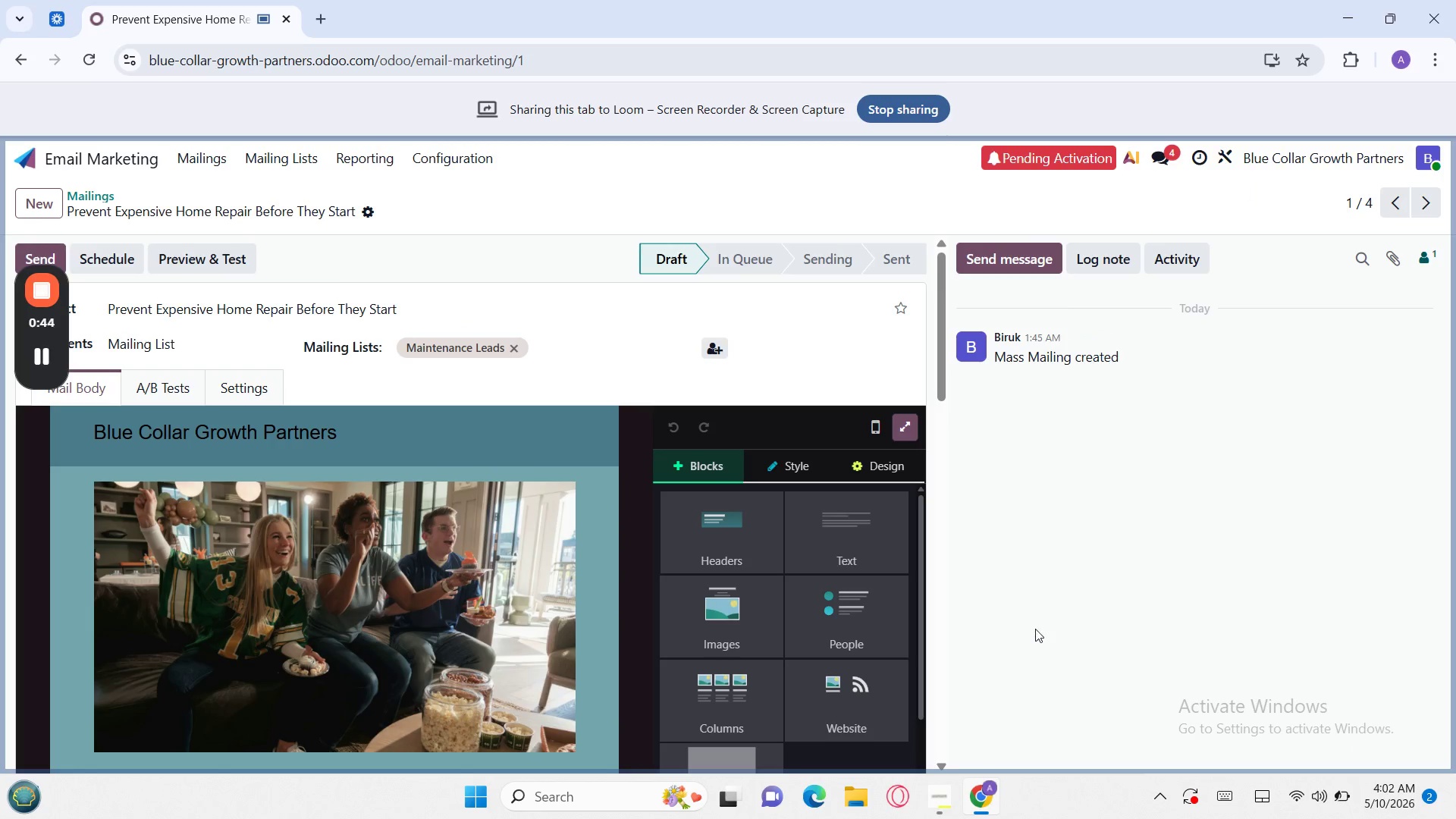 
left_click([939, 797])